 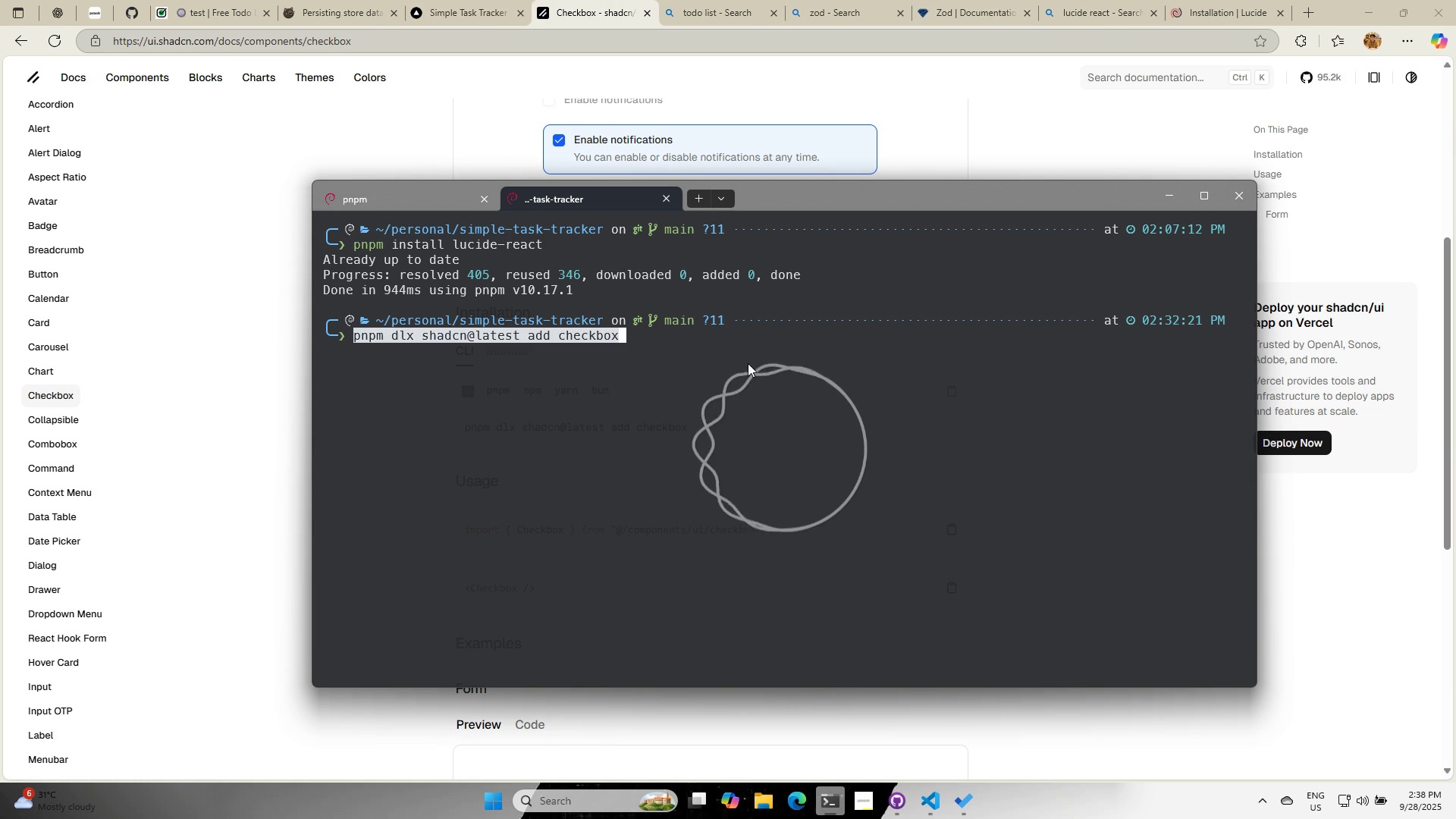 
key(Enter)
 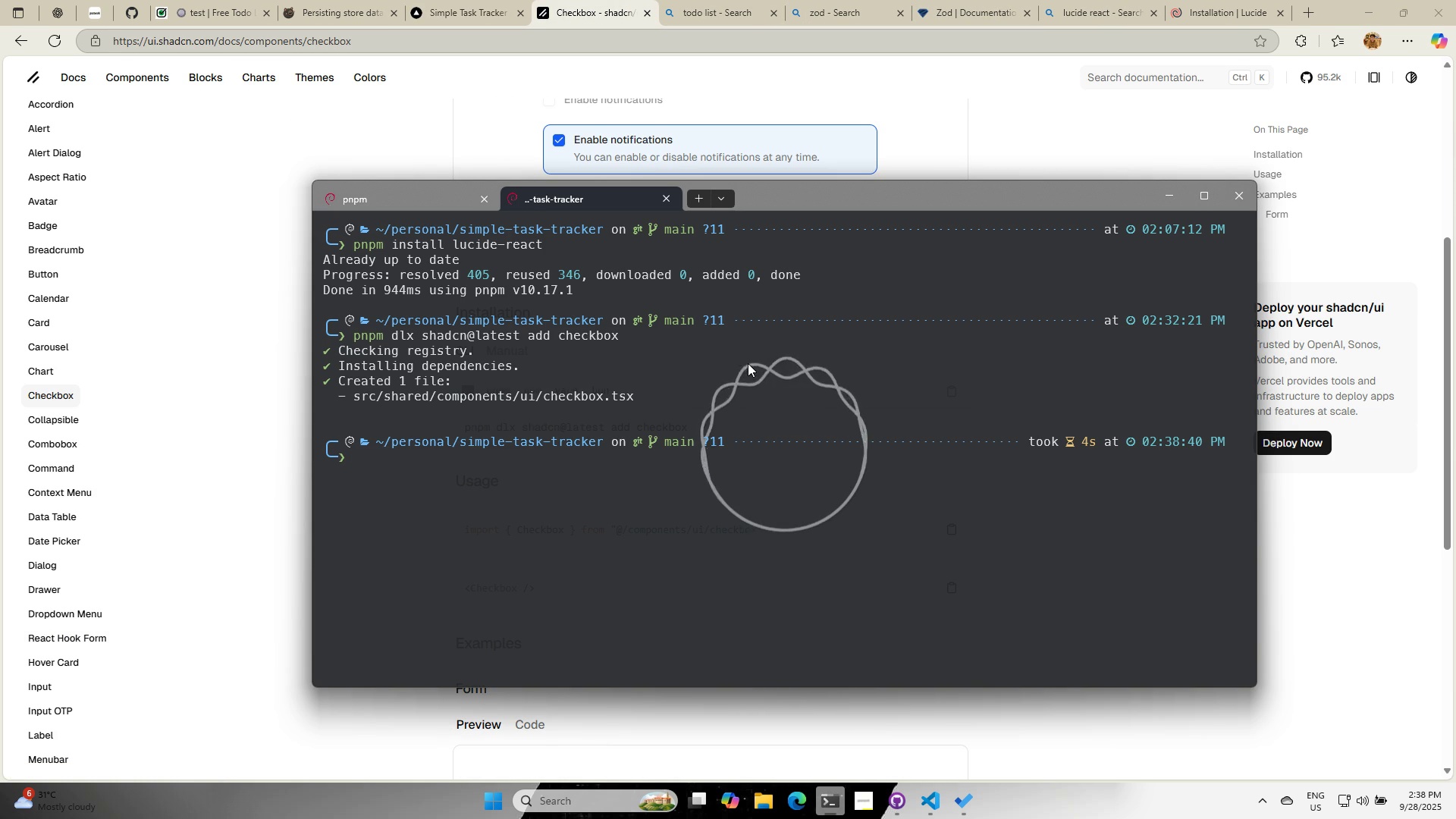 
wait(6.5)
 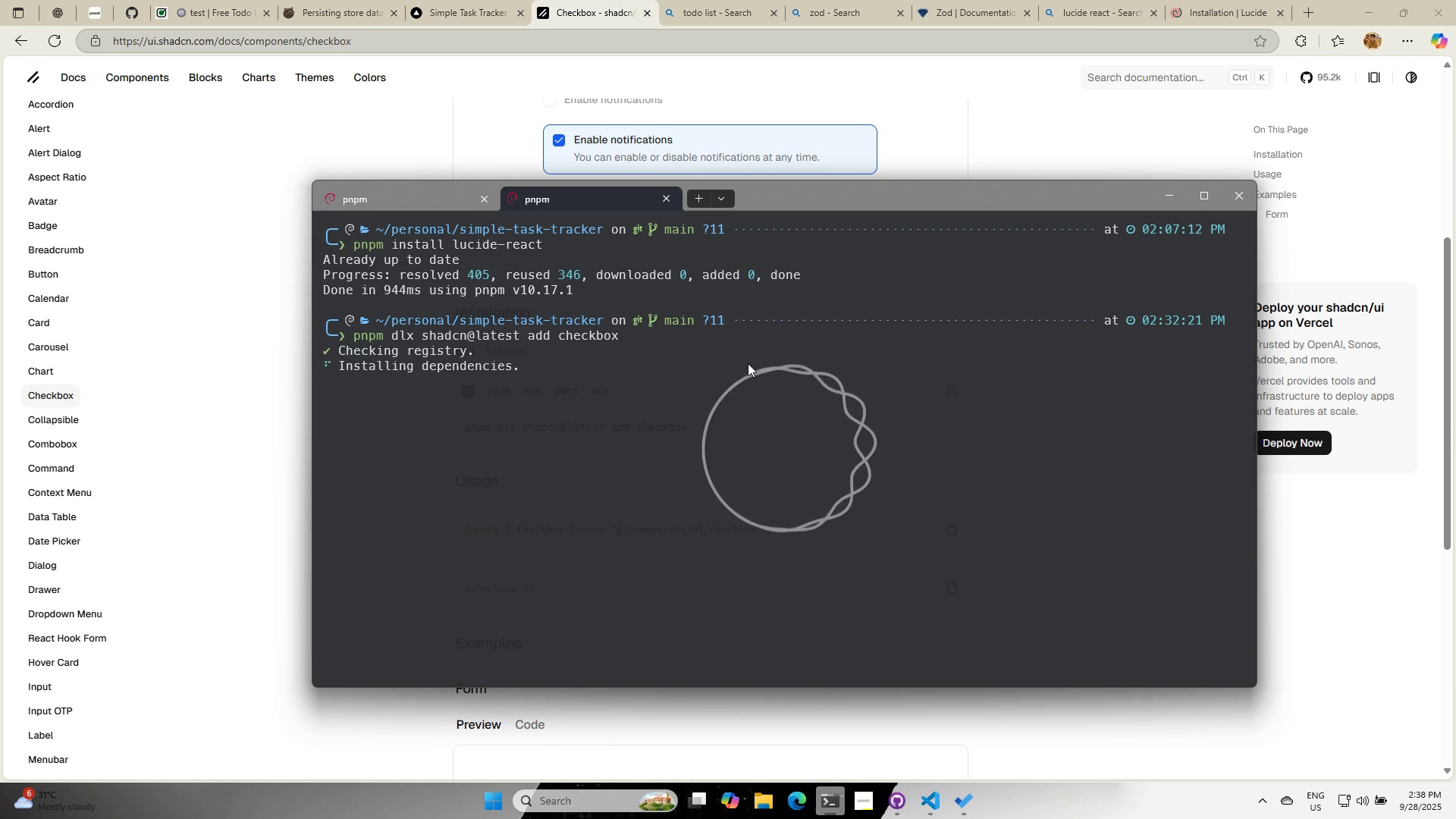 
left_click([451, 5])
 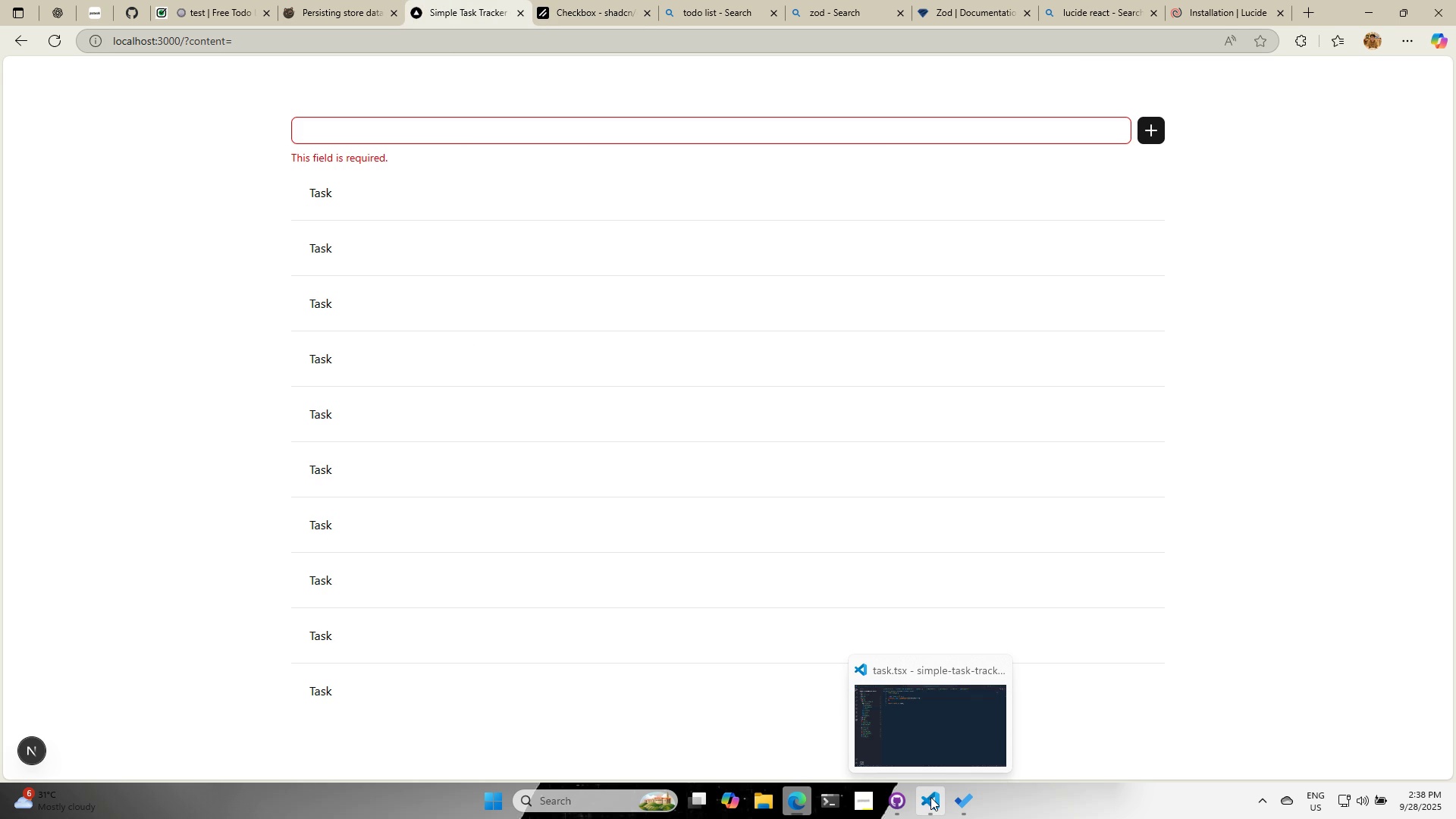 
wait(9.15)
 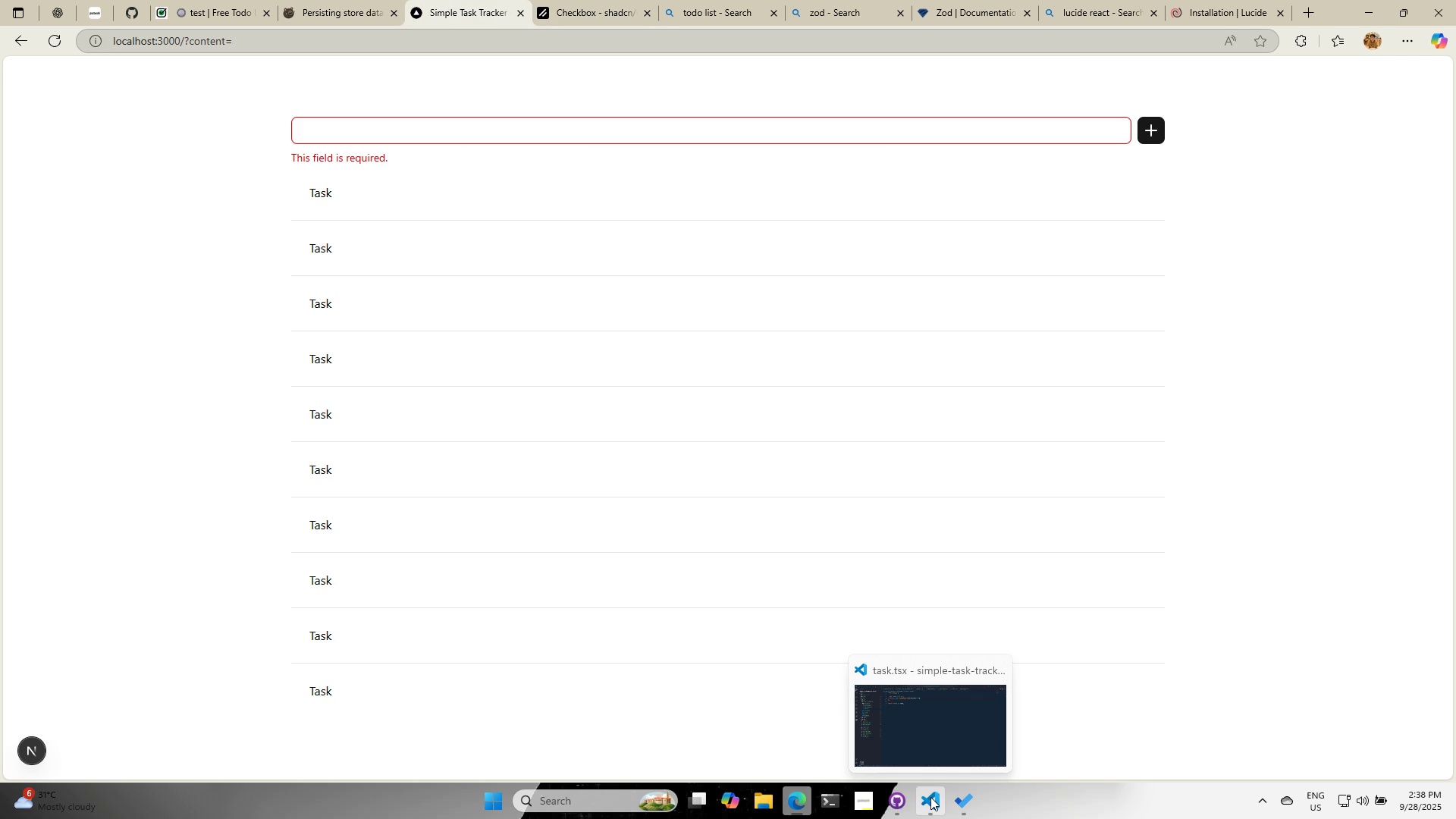 
left_click([929, 805])
 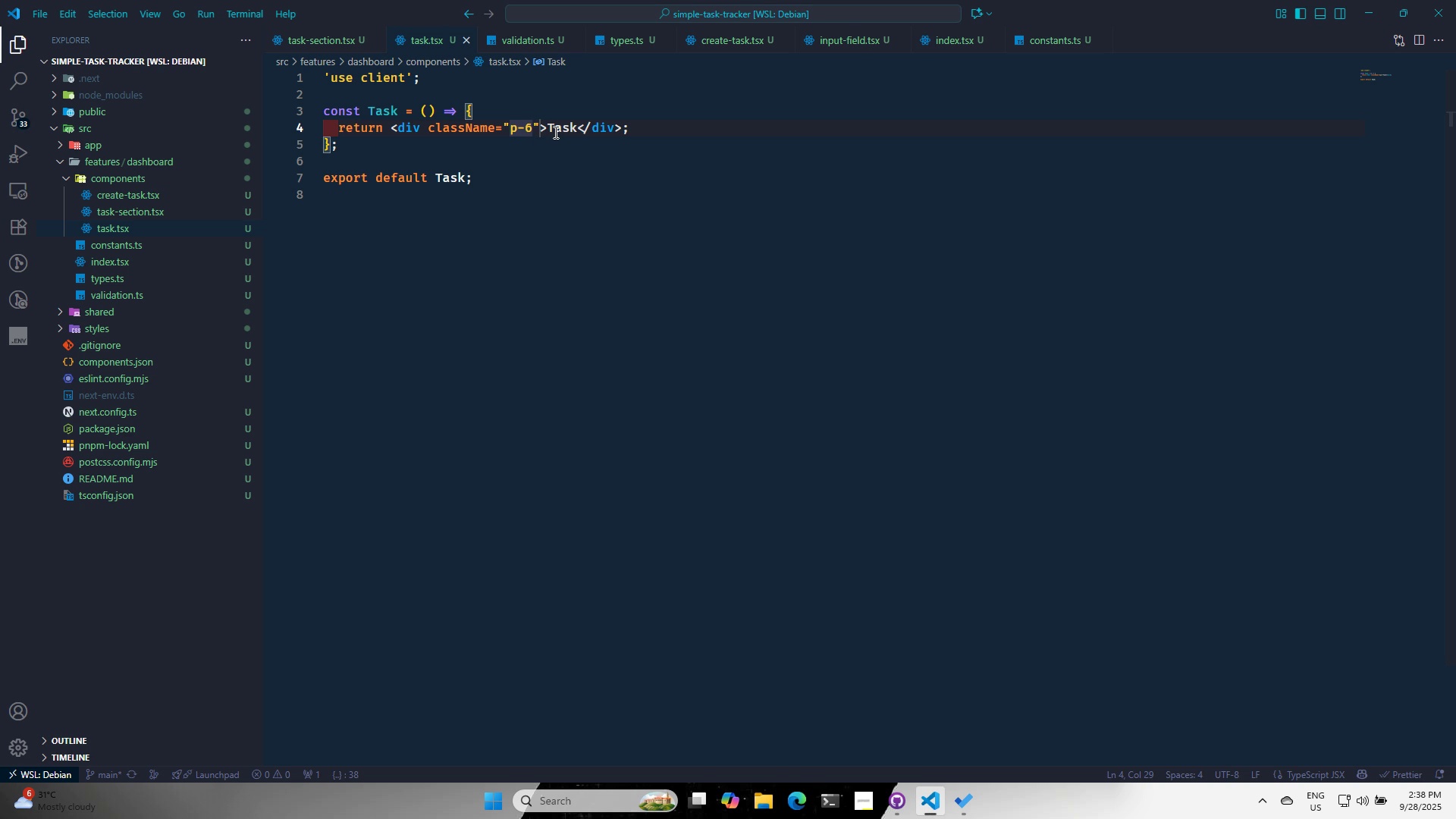 
wait(7.66)
 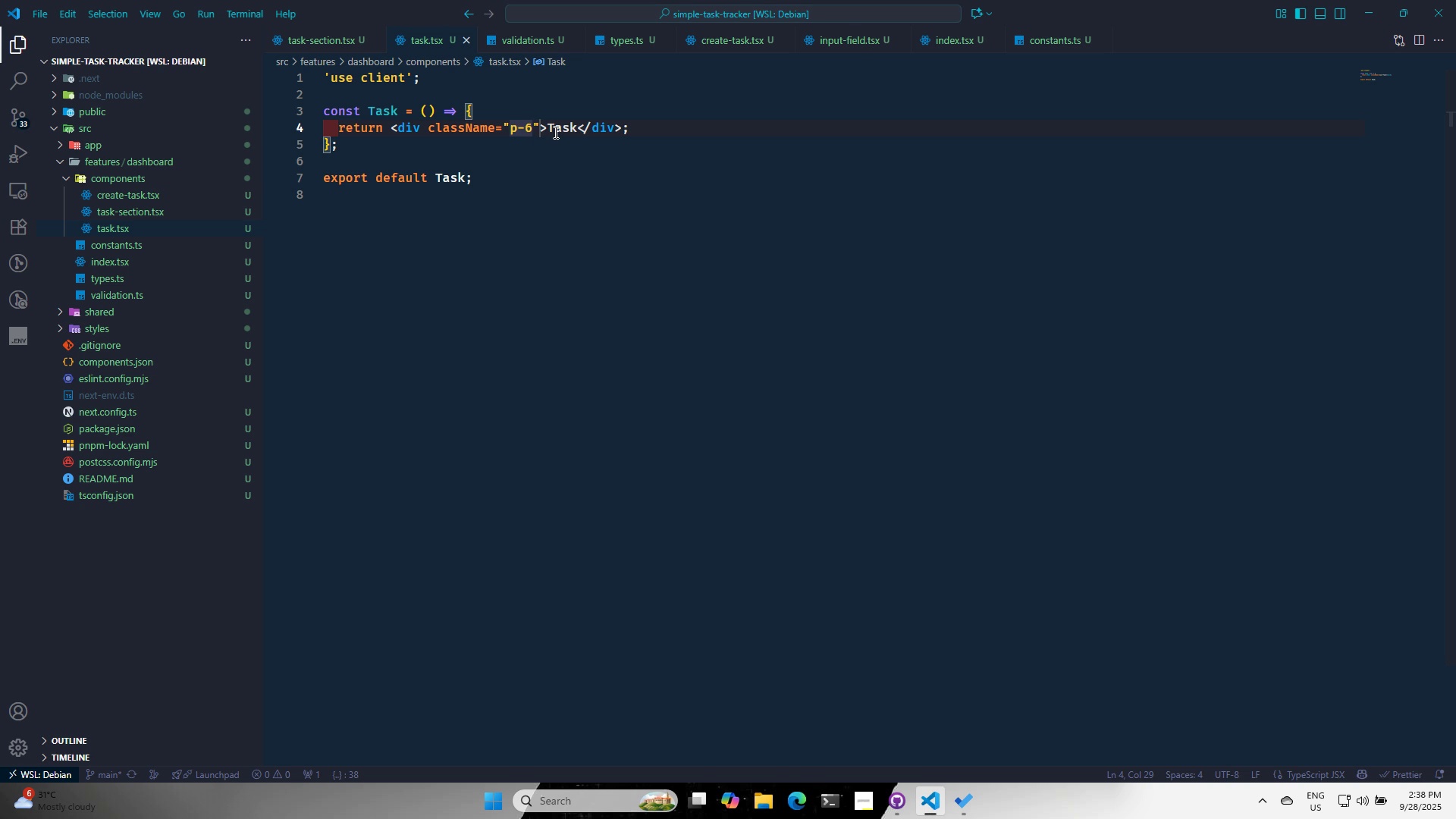 
double_click([559, 130])
 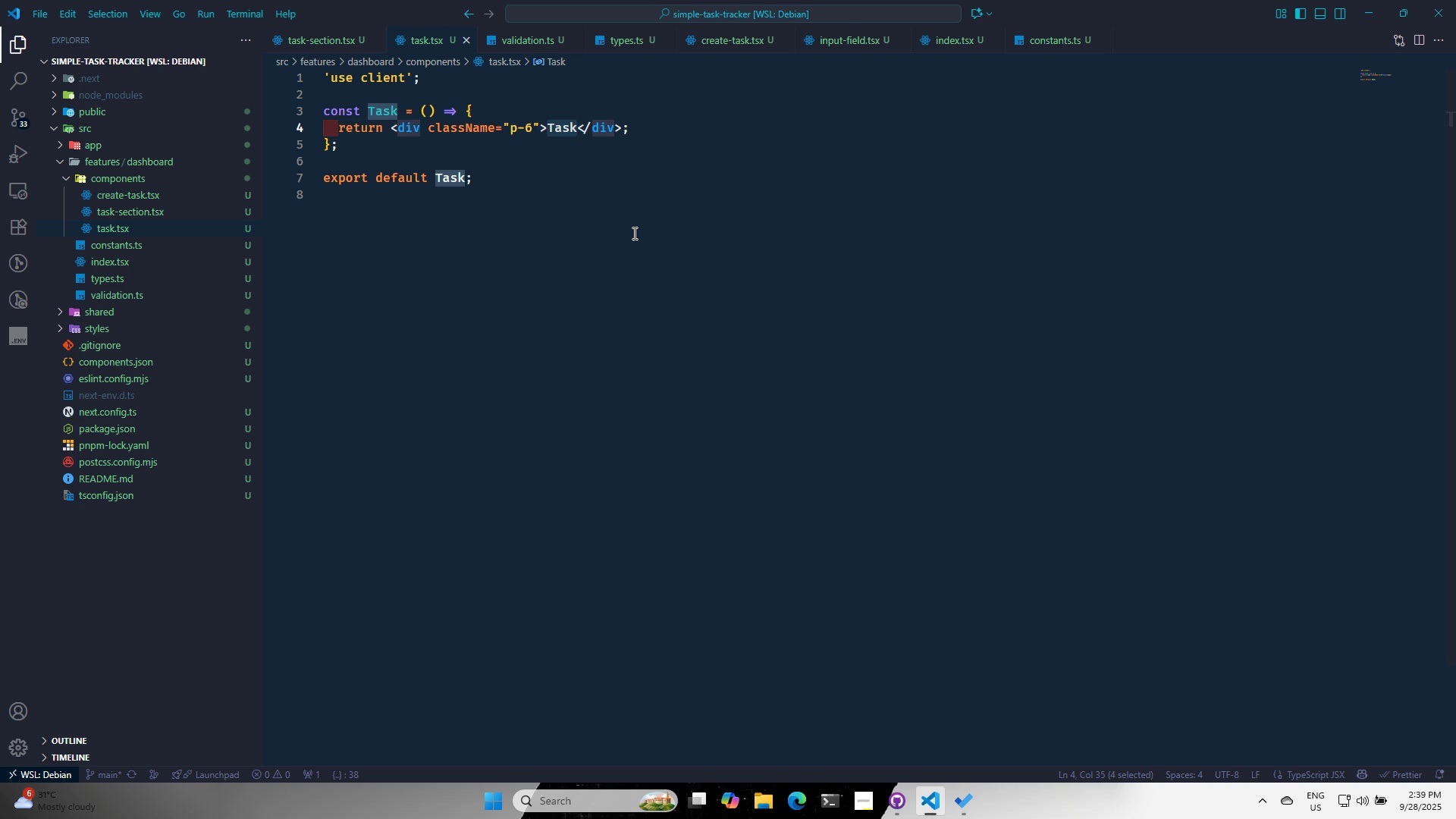 
key(ArrowLeft)
 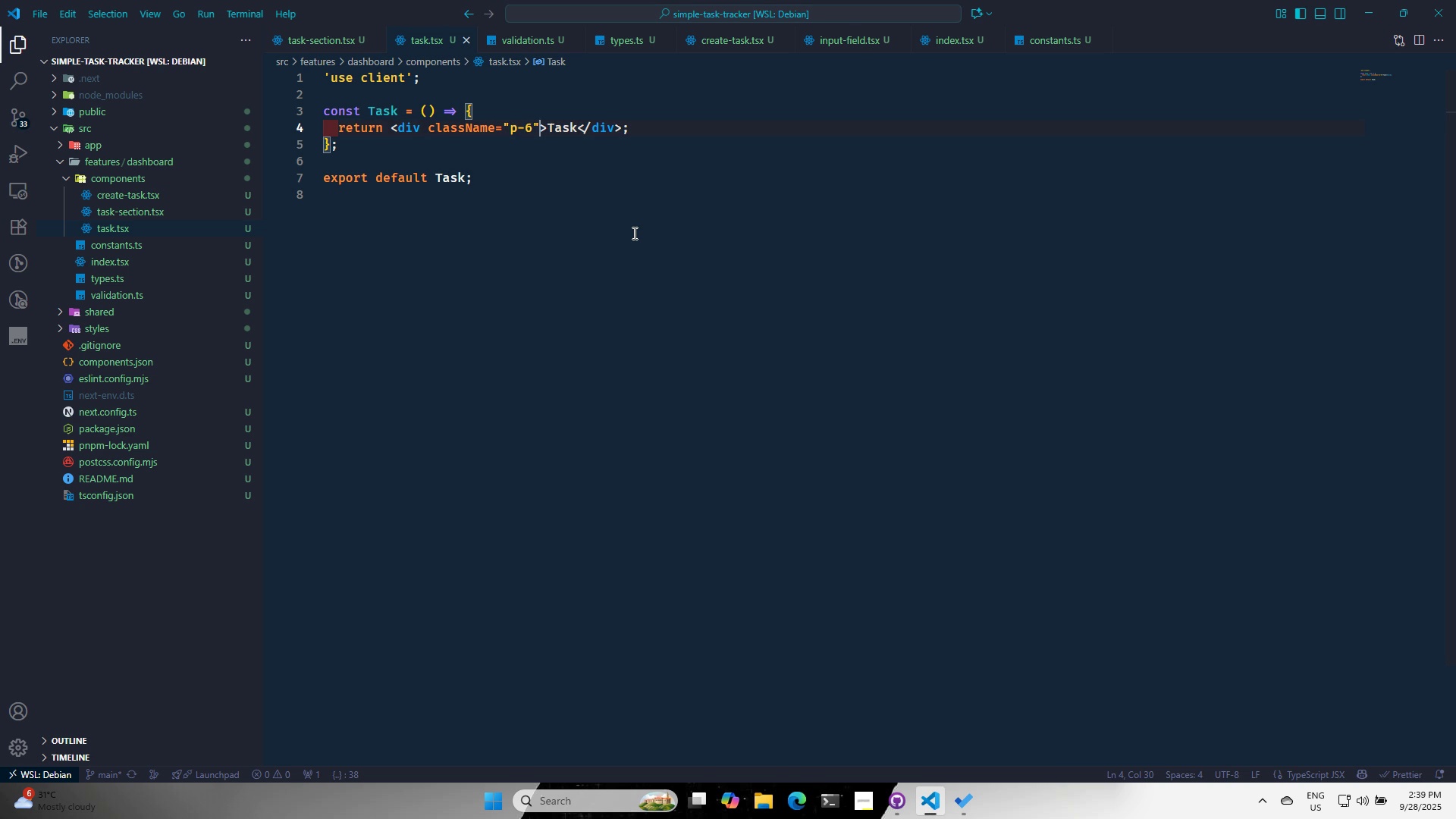 
key(ArrowLeft)
 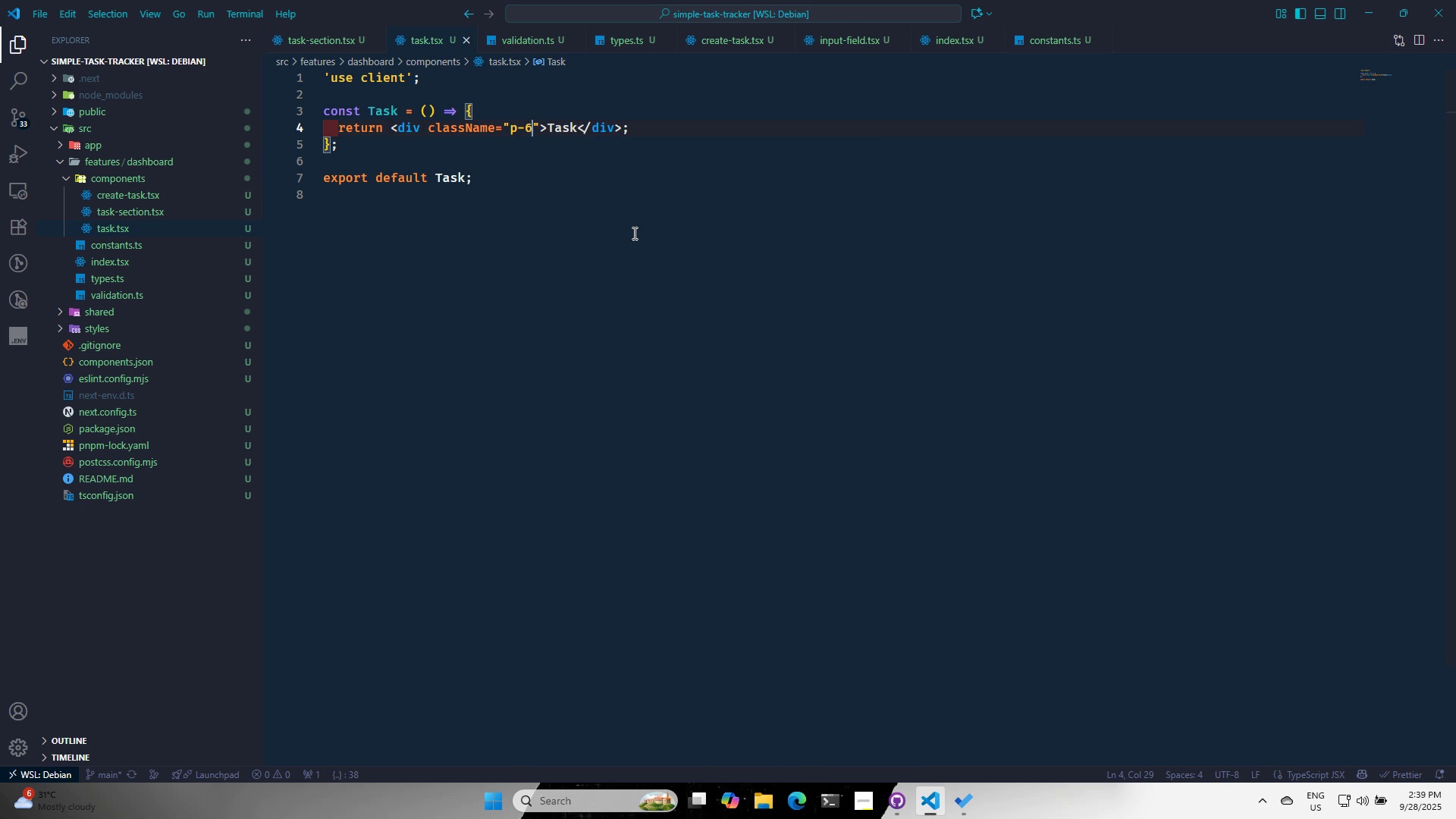 
key(ArrowLeft)
 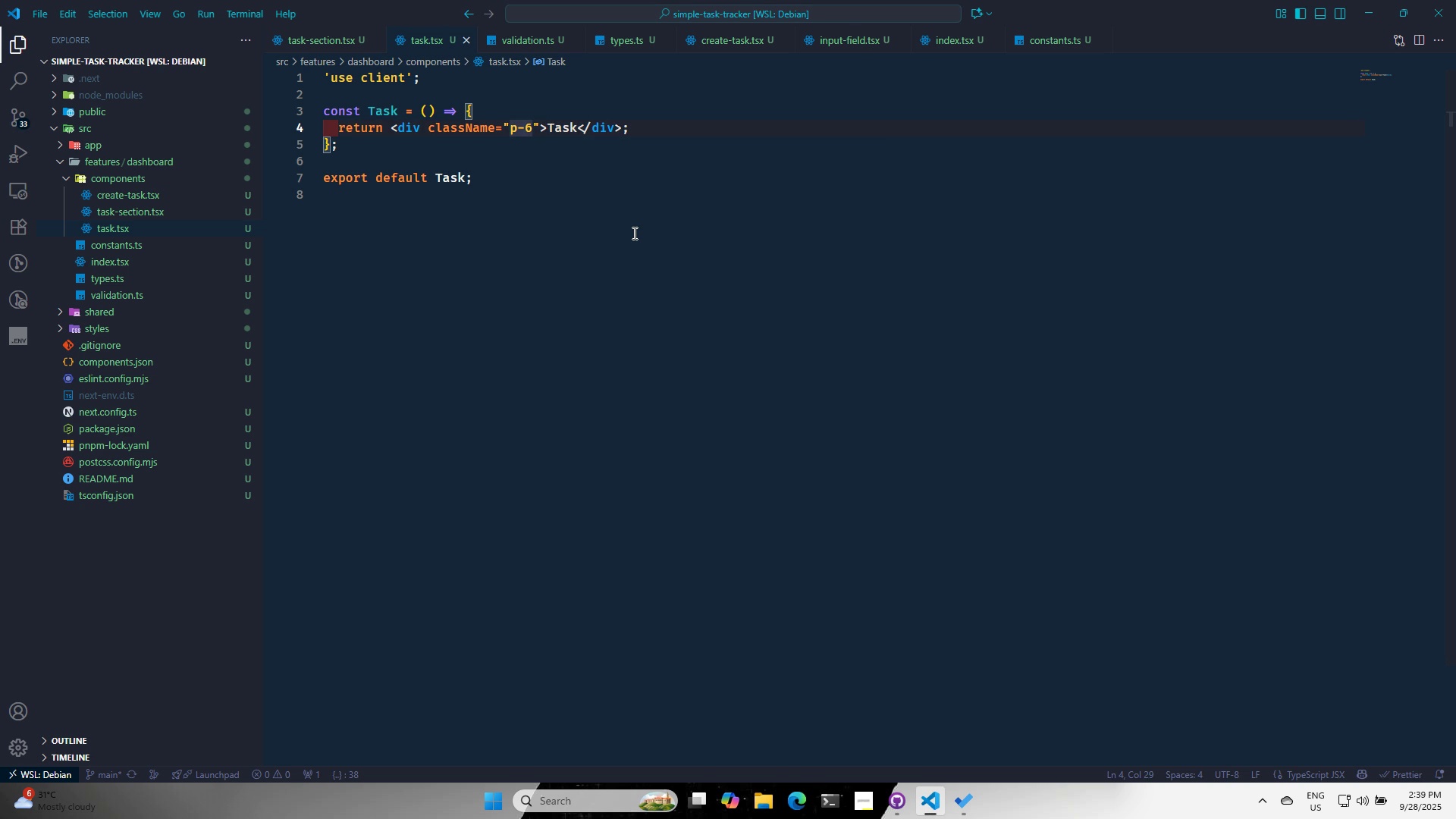 
type( FLEX ITE)
 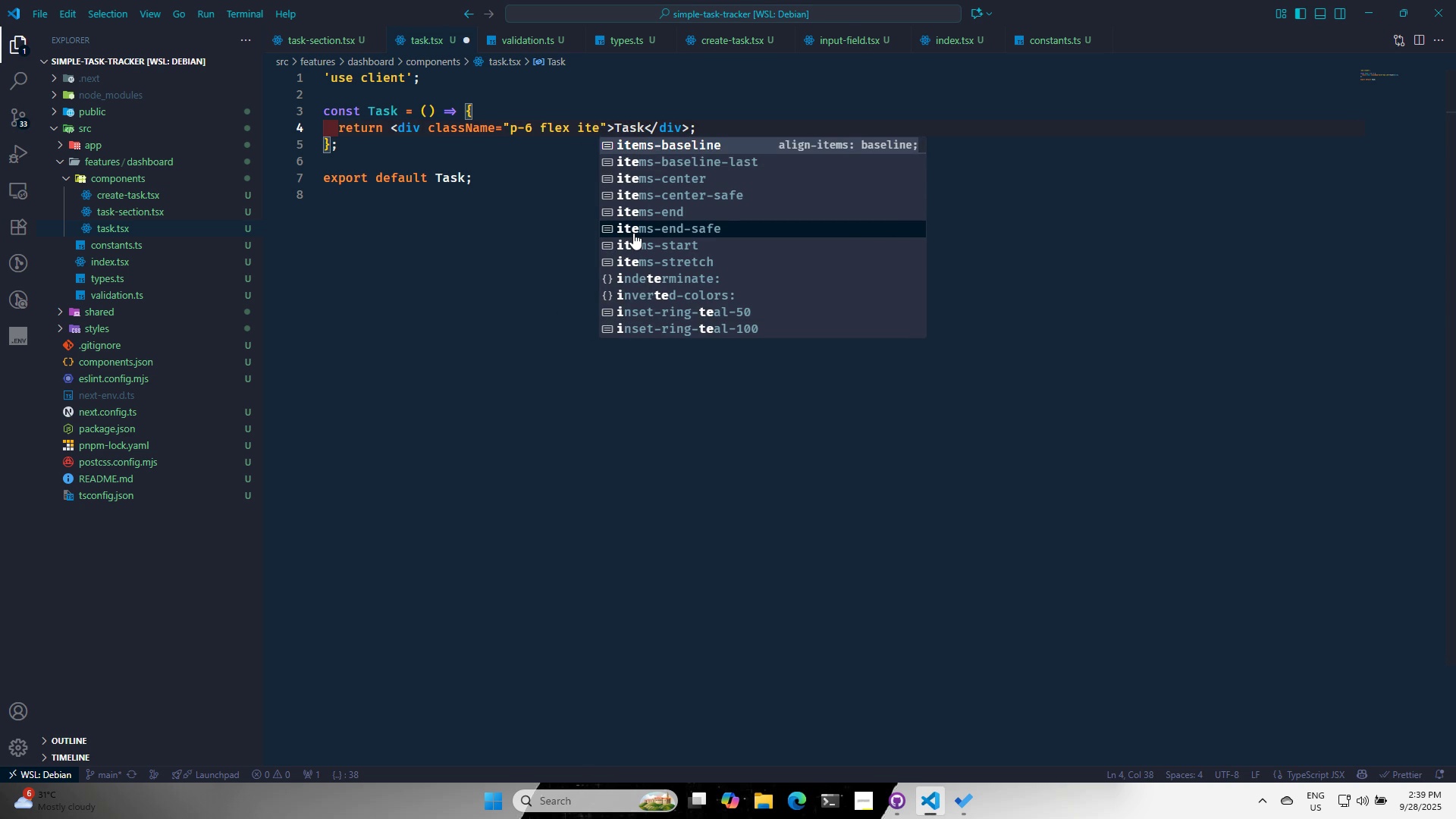 
key(ArrowDown)
 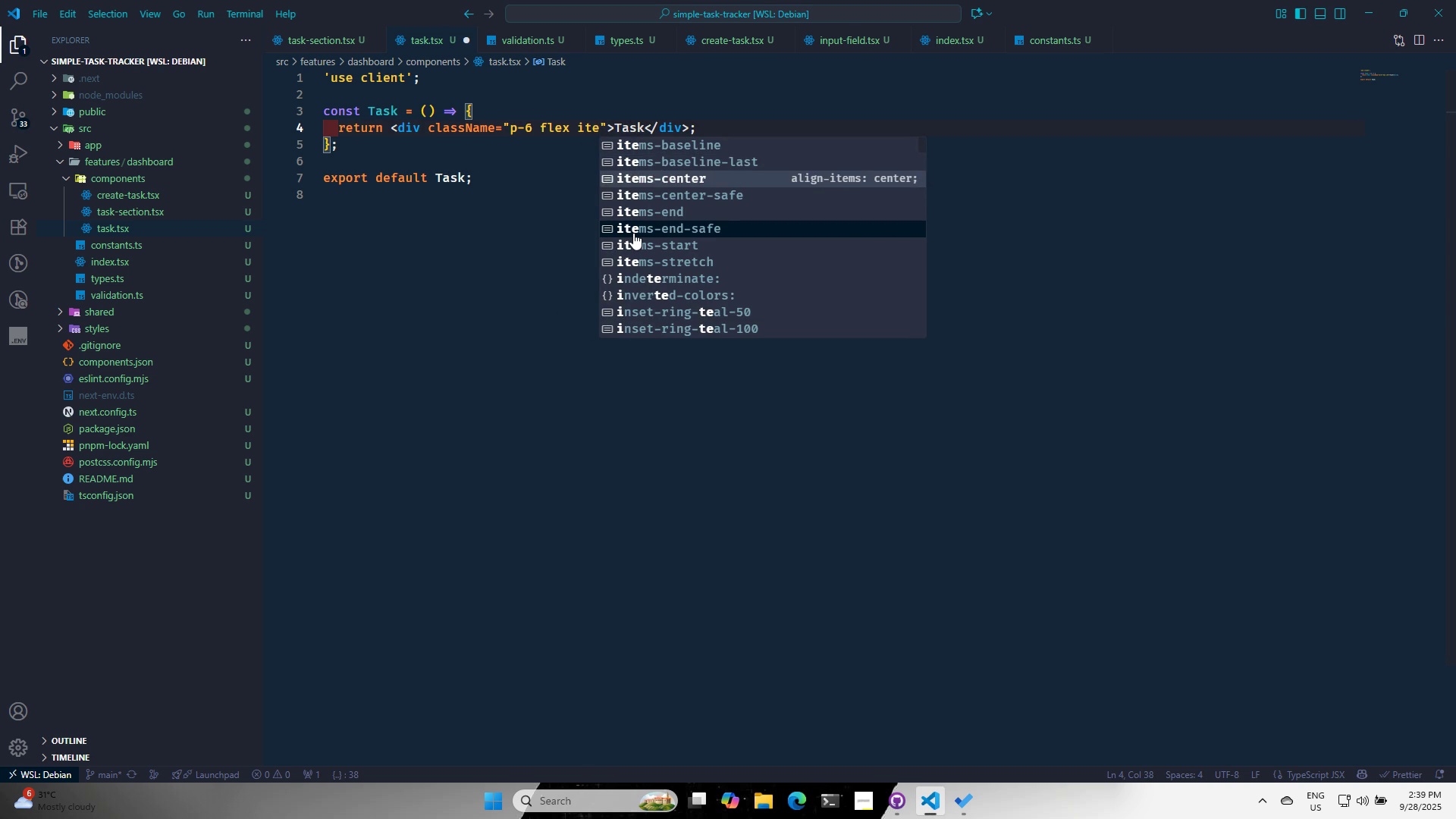 
key(ArrowDown)
 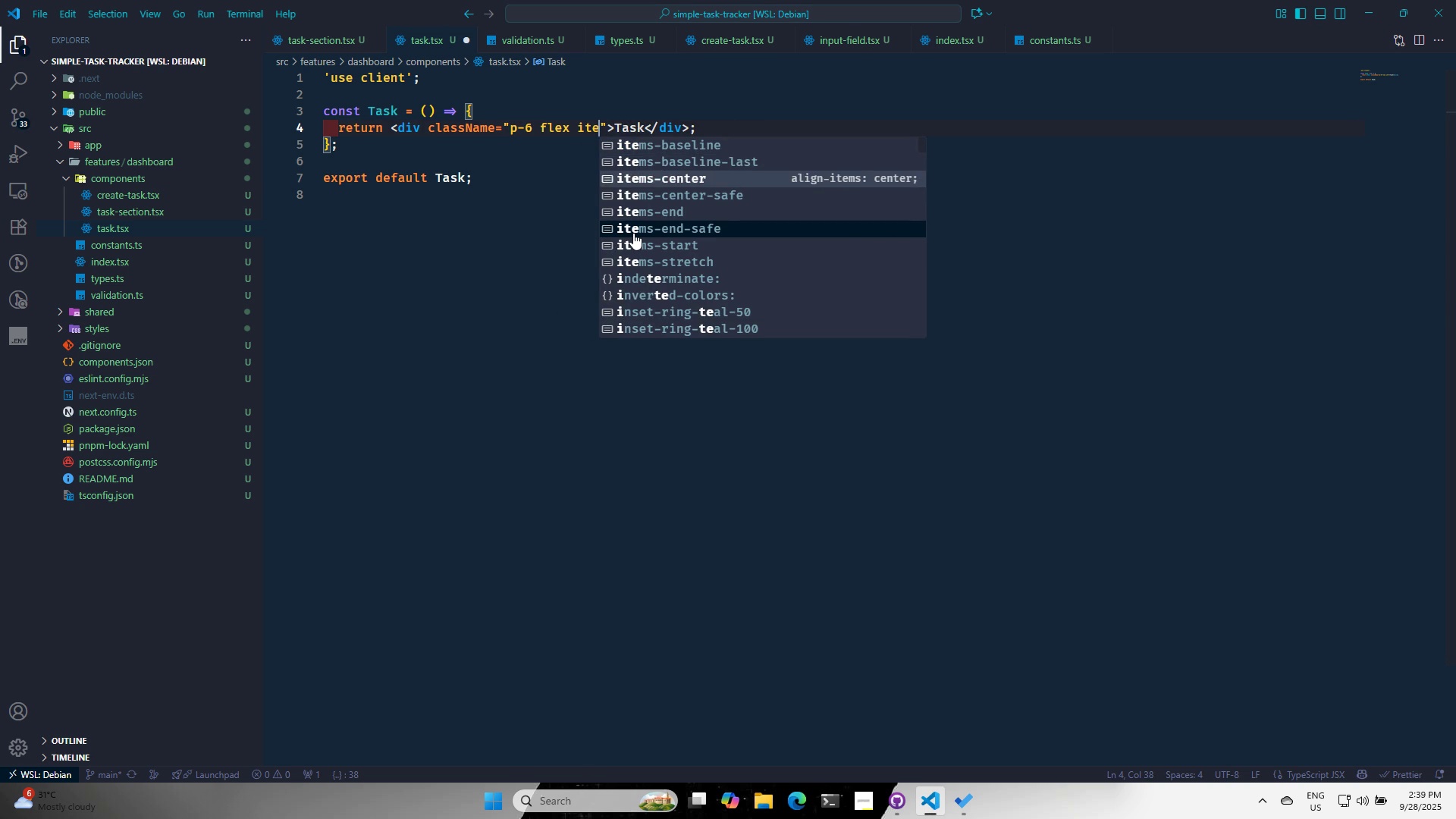 
key(Enter)
 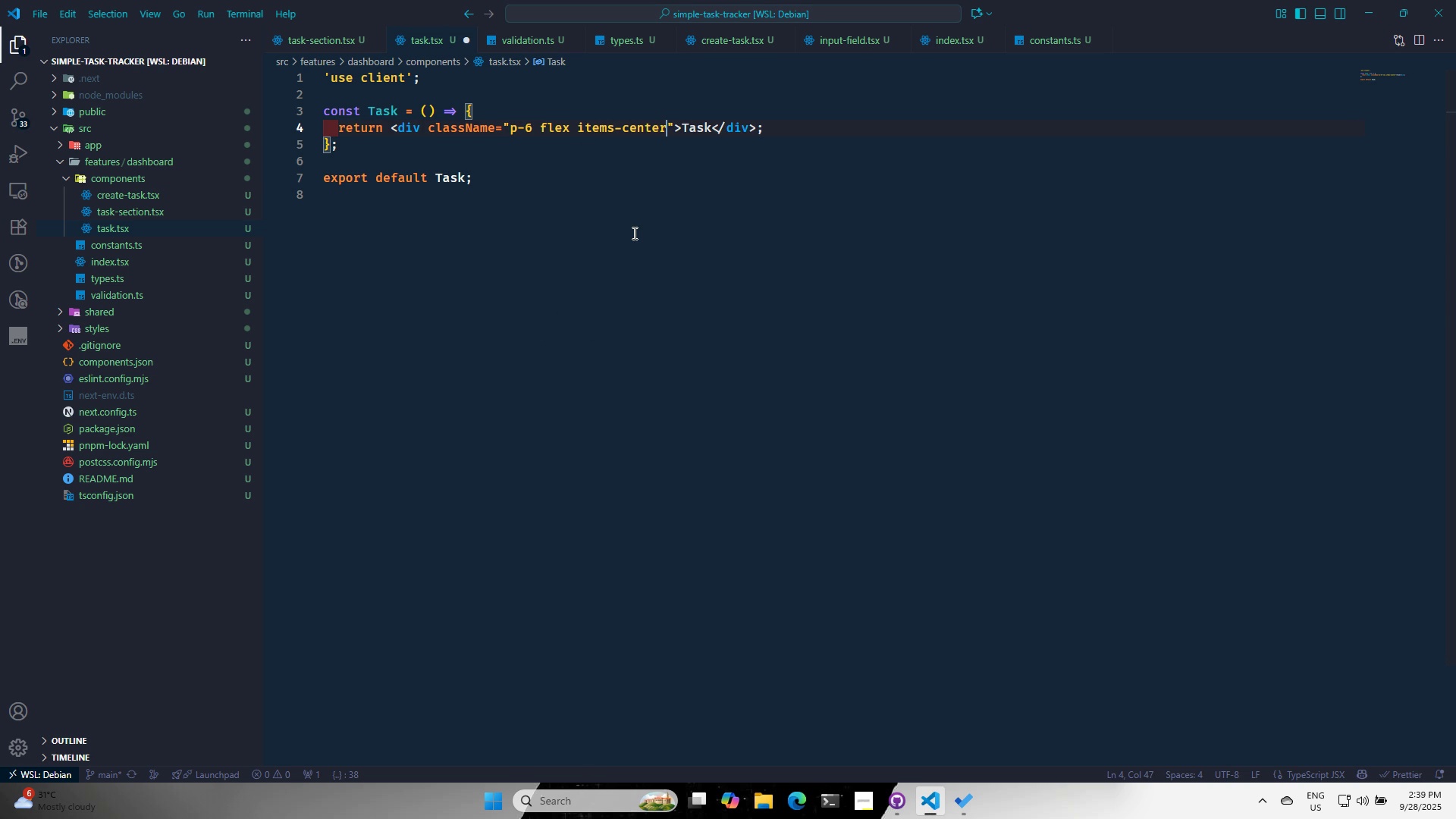 
type( GAP-6)